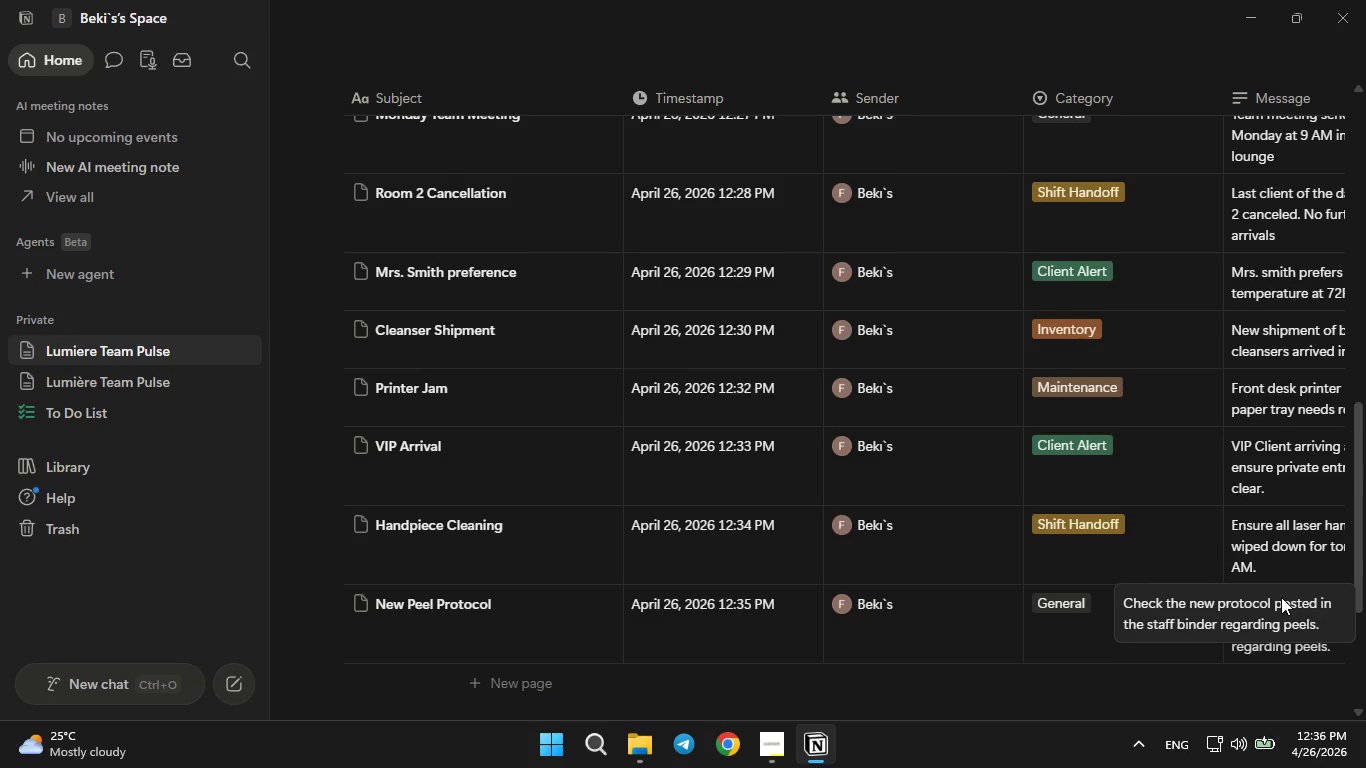 
wait(7.39)
 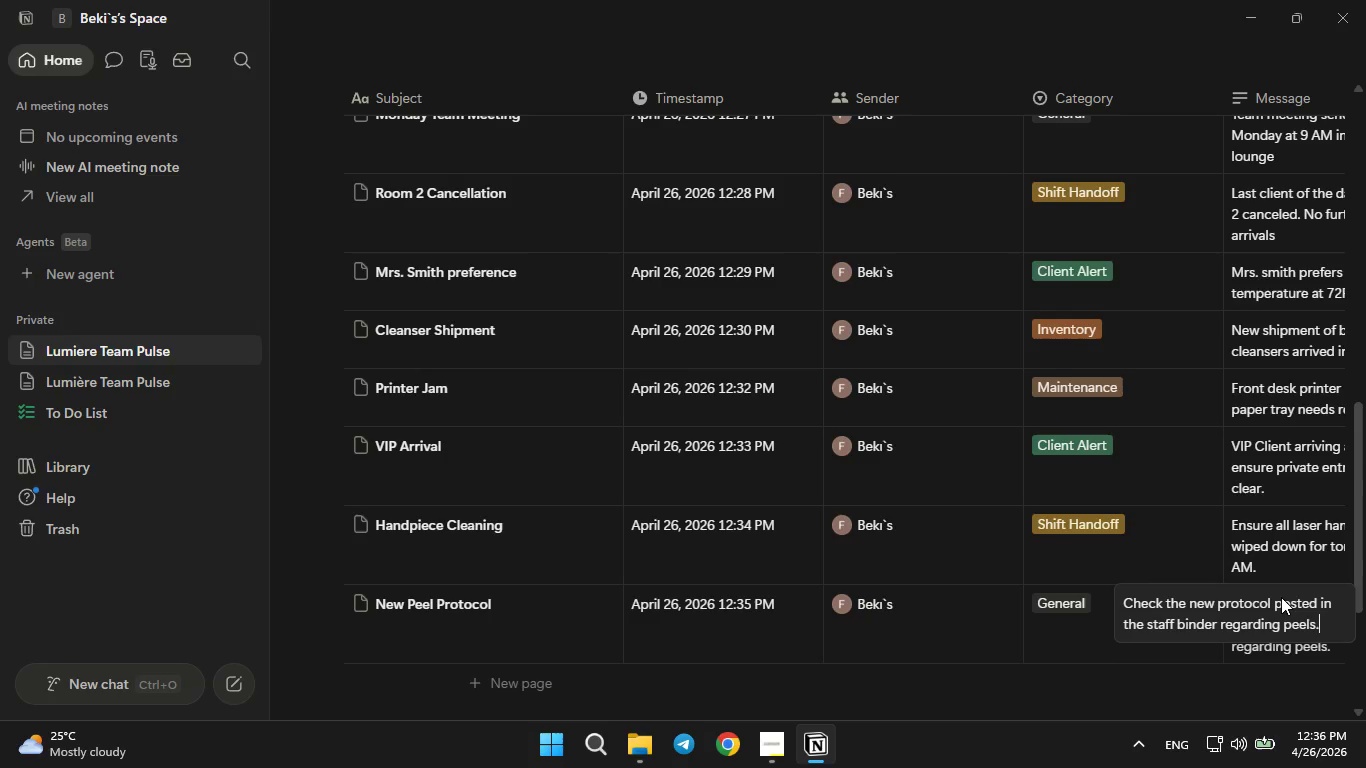 
left_click([1121, 651])
 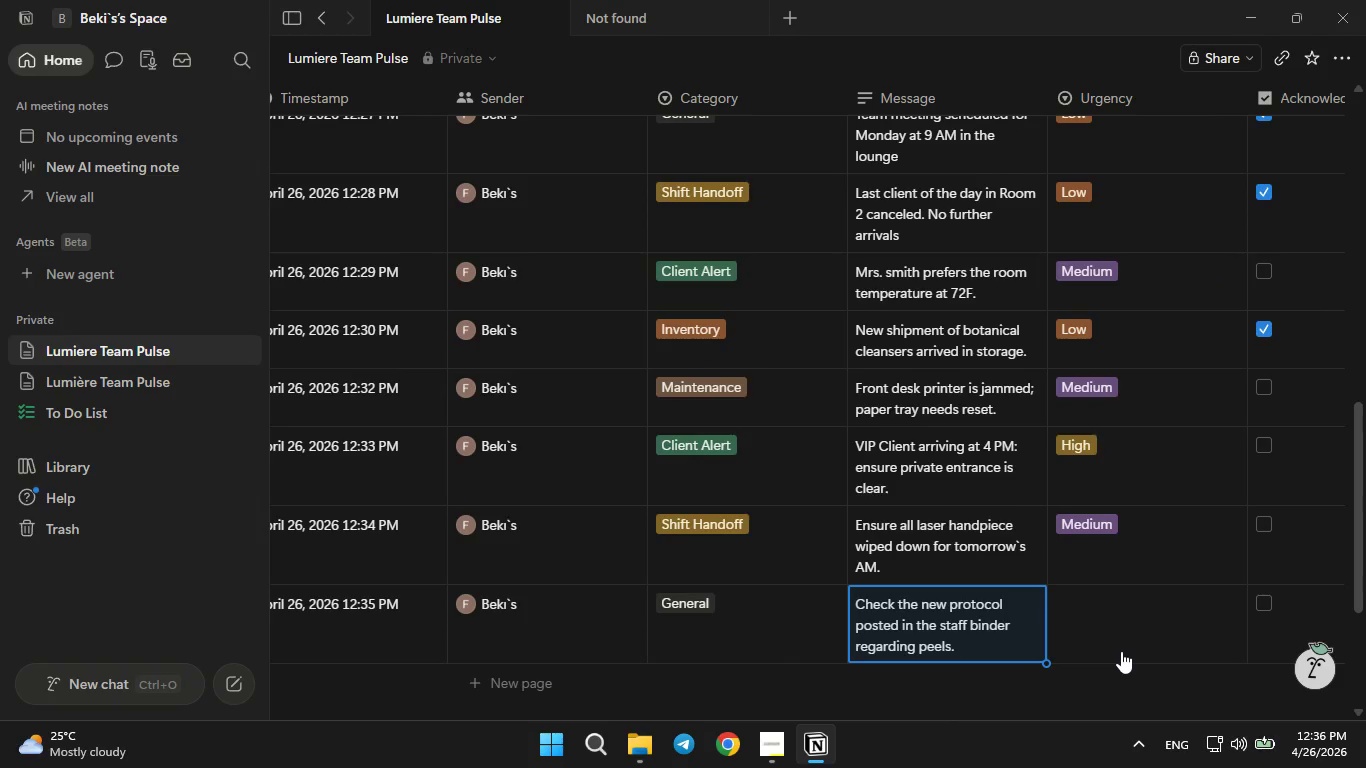 
left_click([1098, 615])
 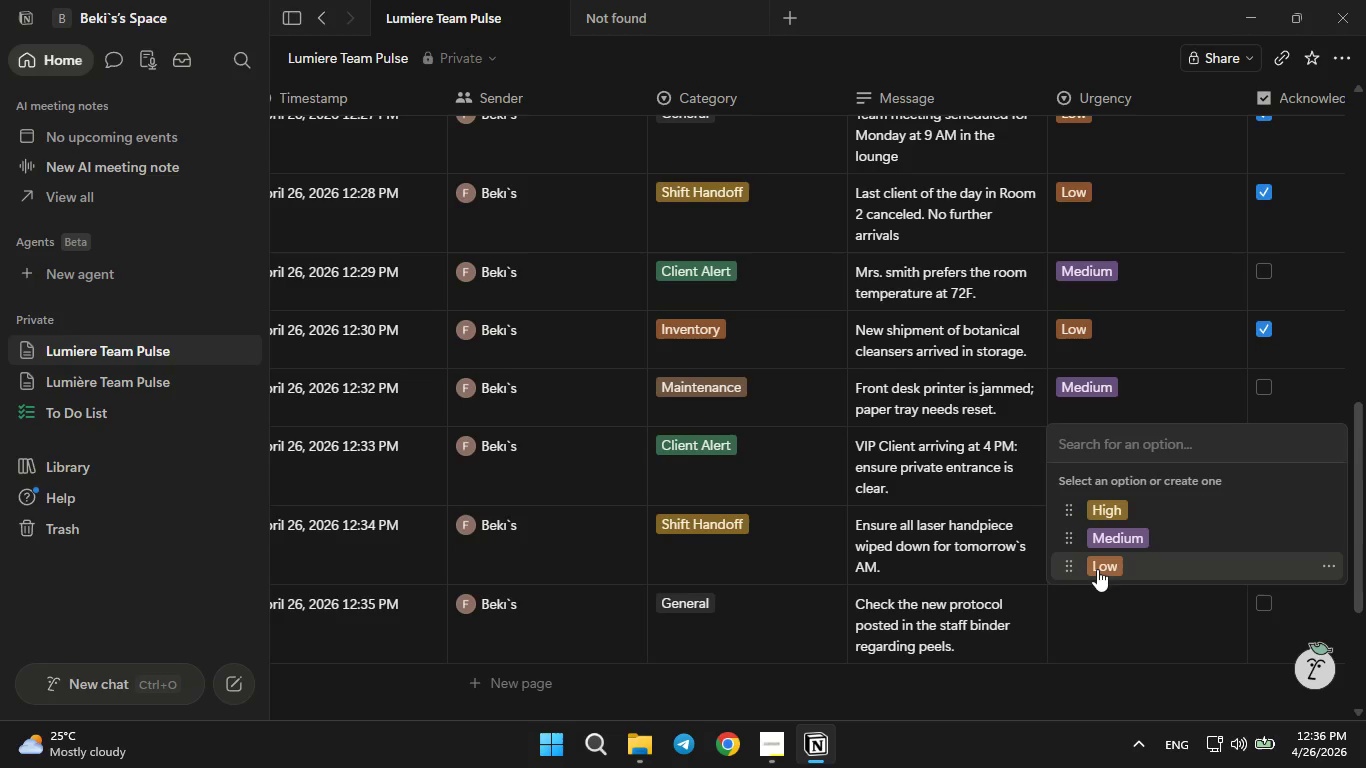 
left_click([1101, 565])
 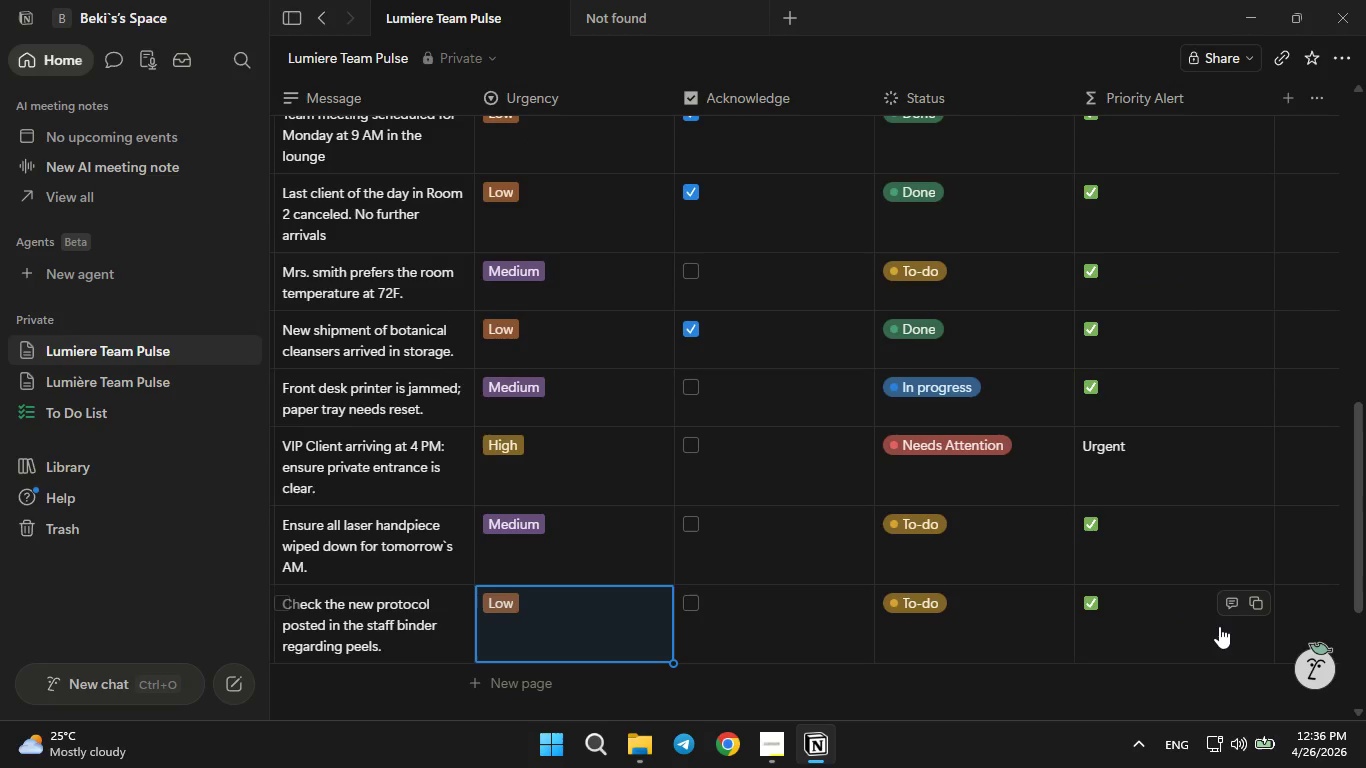 
wait(5.45)
 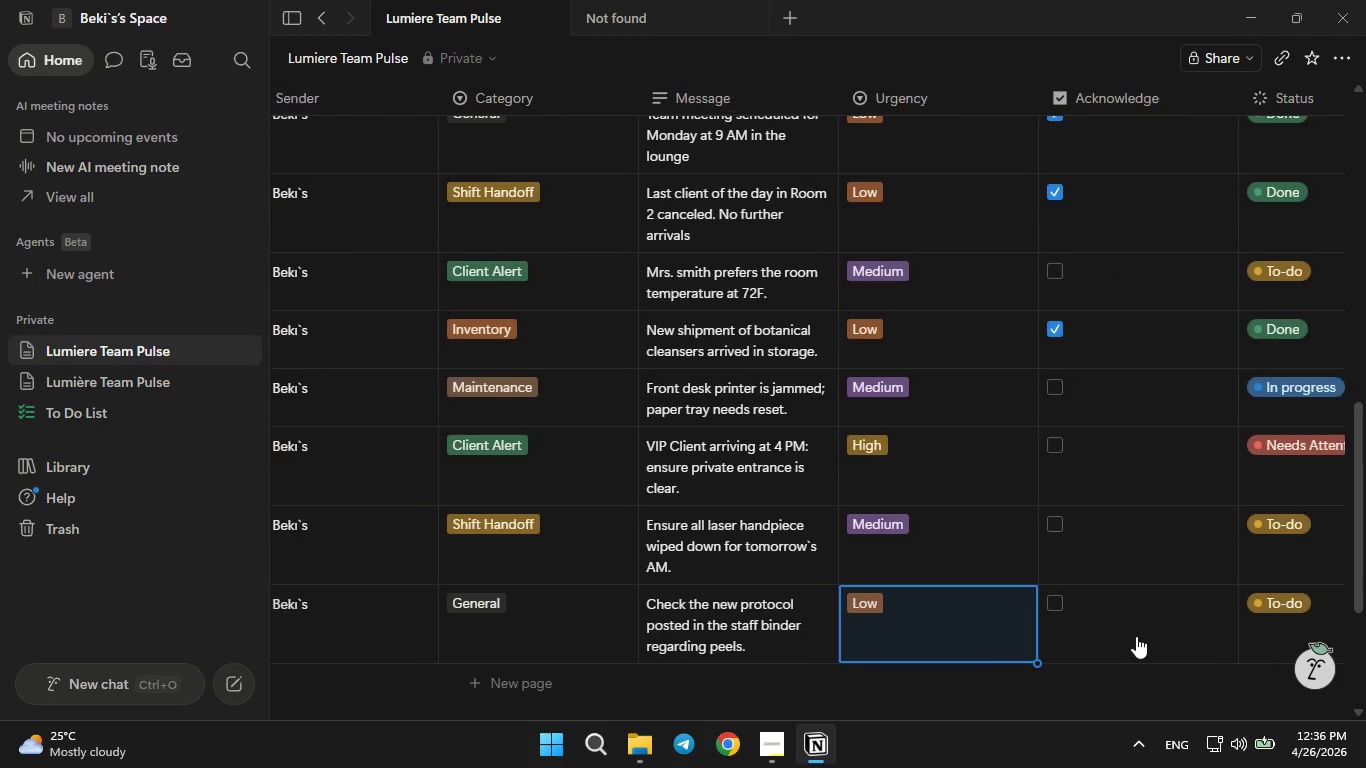 
left_click([917, 609])
 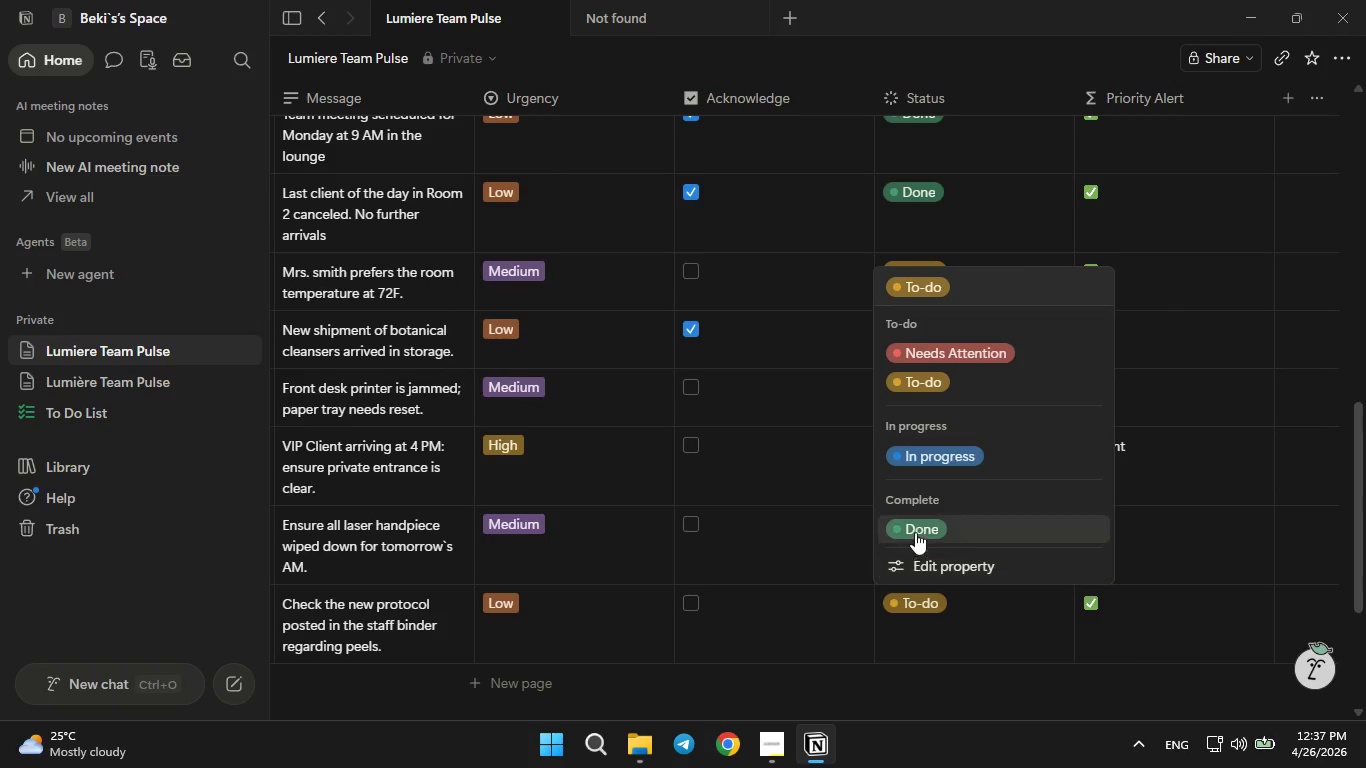 
left_click([914, 526])
 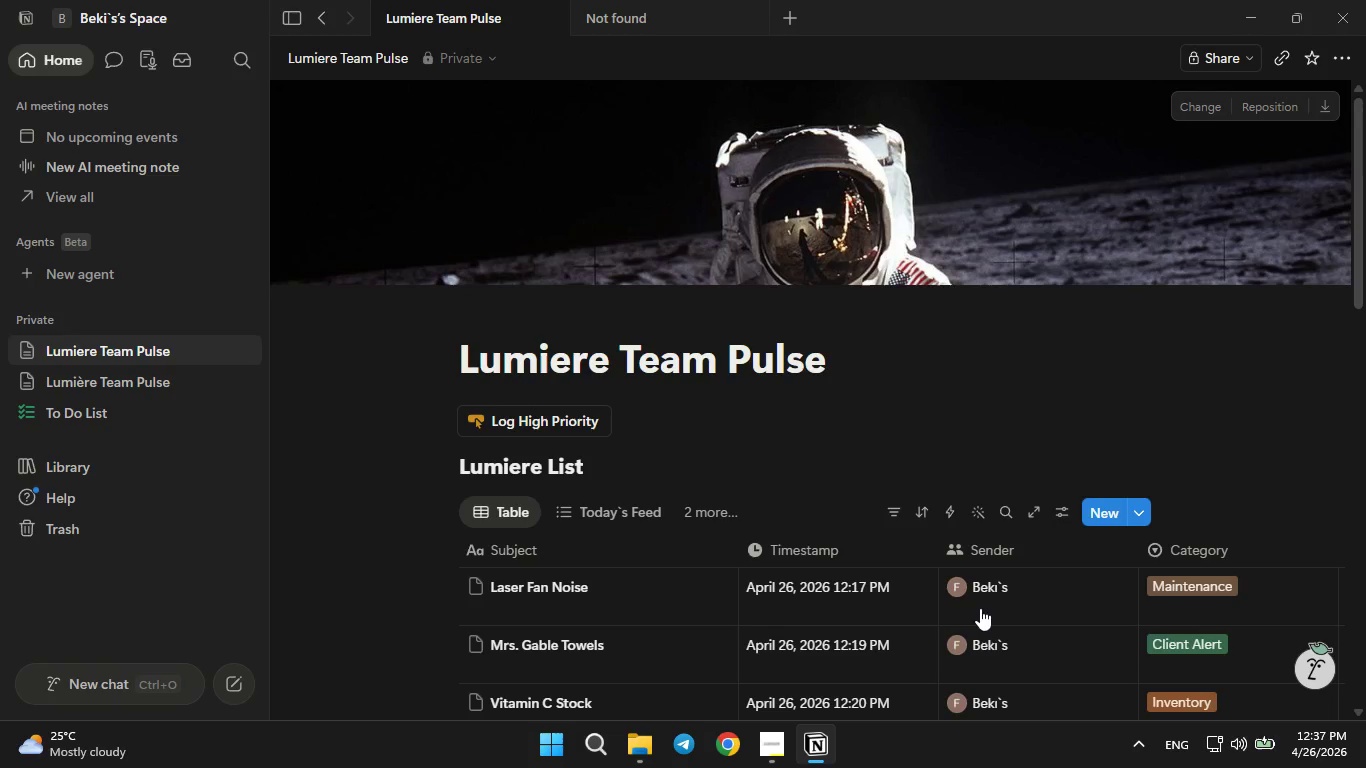 
wait(9.14)
 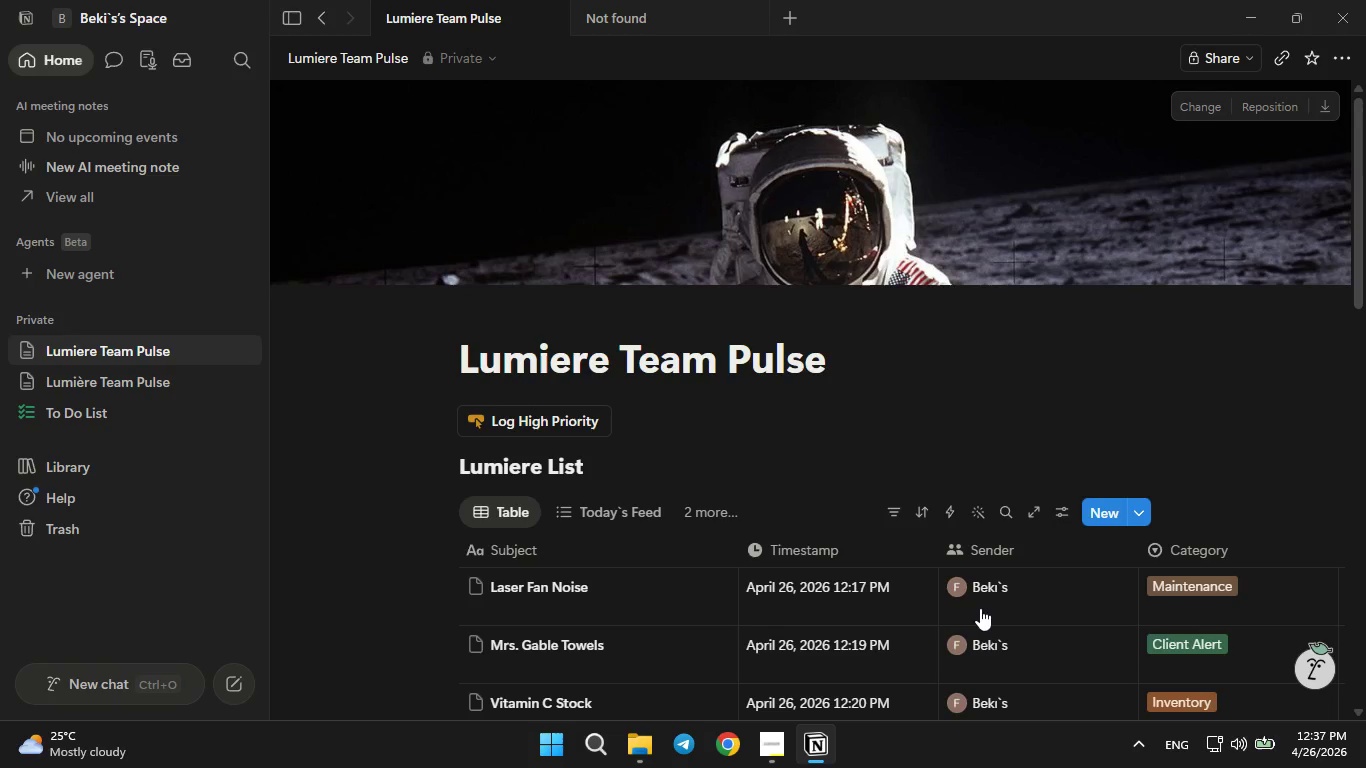 
left_click([767, 754])